 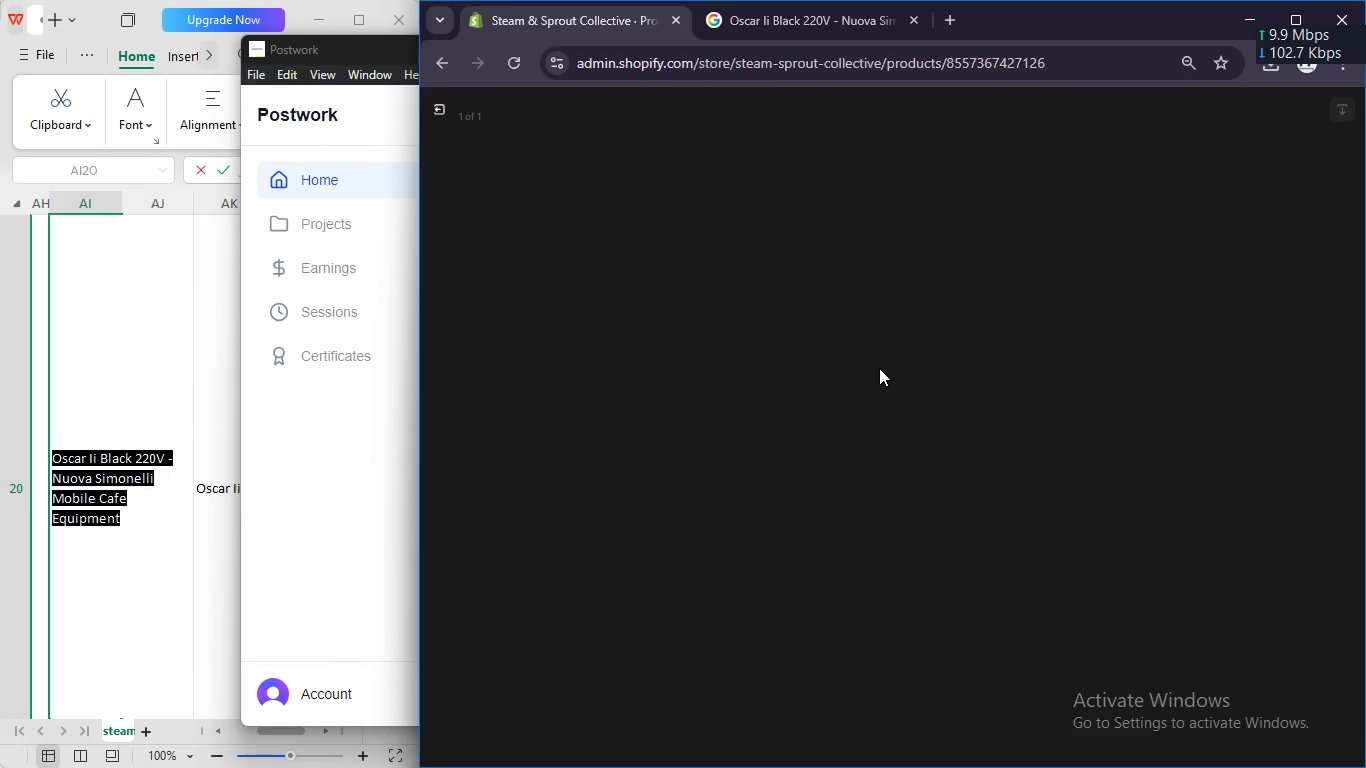 
left_click([1166, 297])
 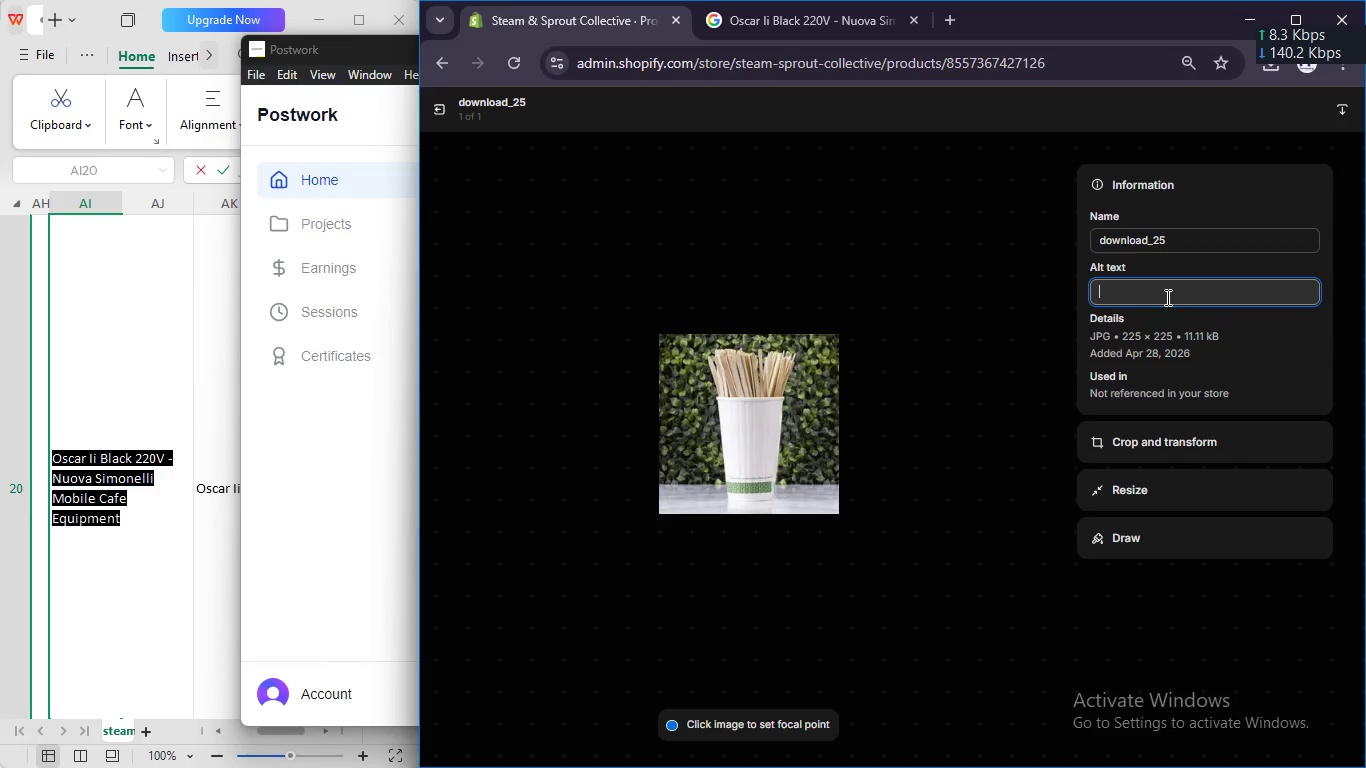 
key(Meta+V)
 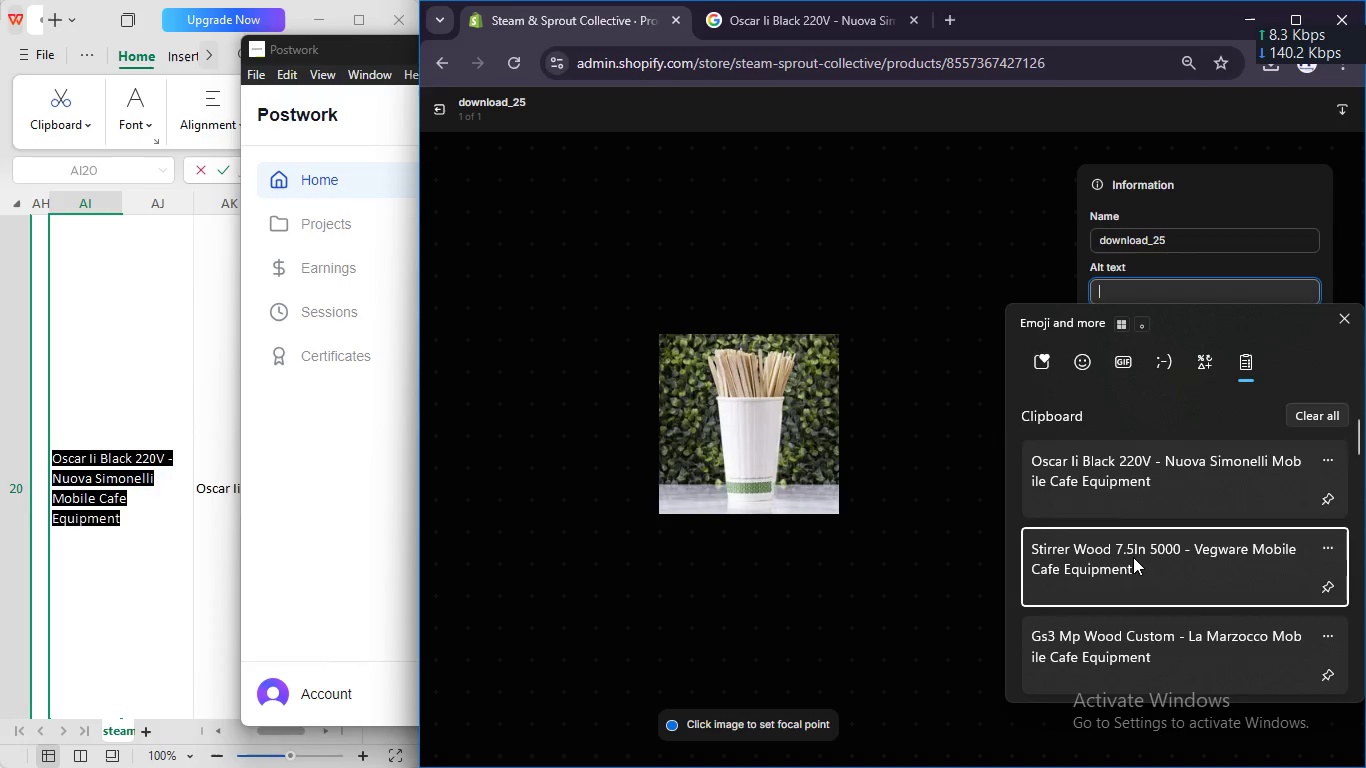 
left_click([1133, 557])
 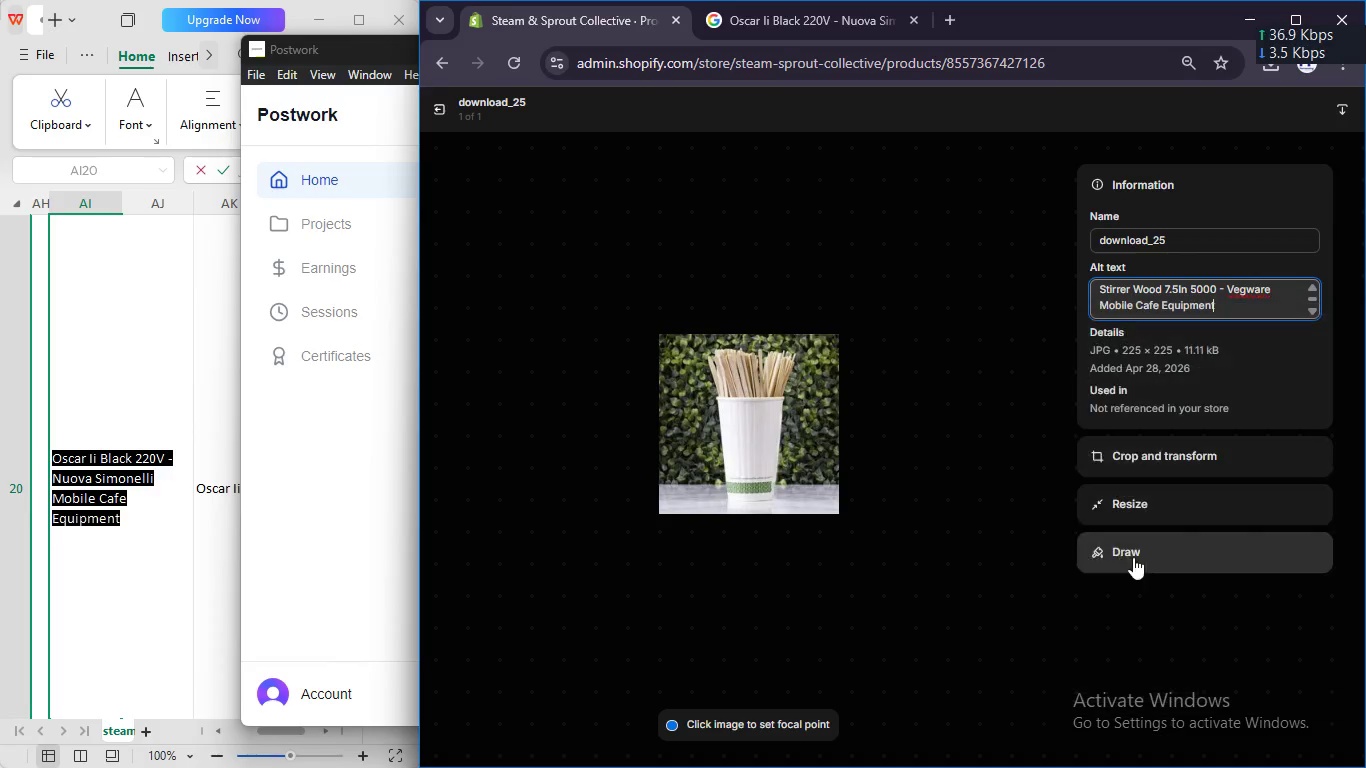 
key(Control+ControlLeft)
 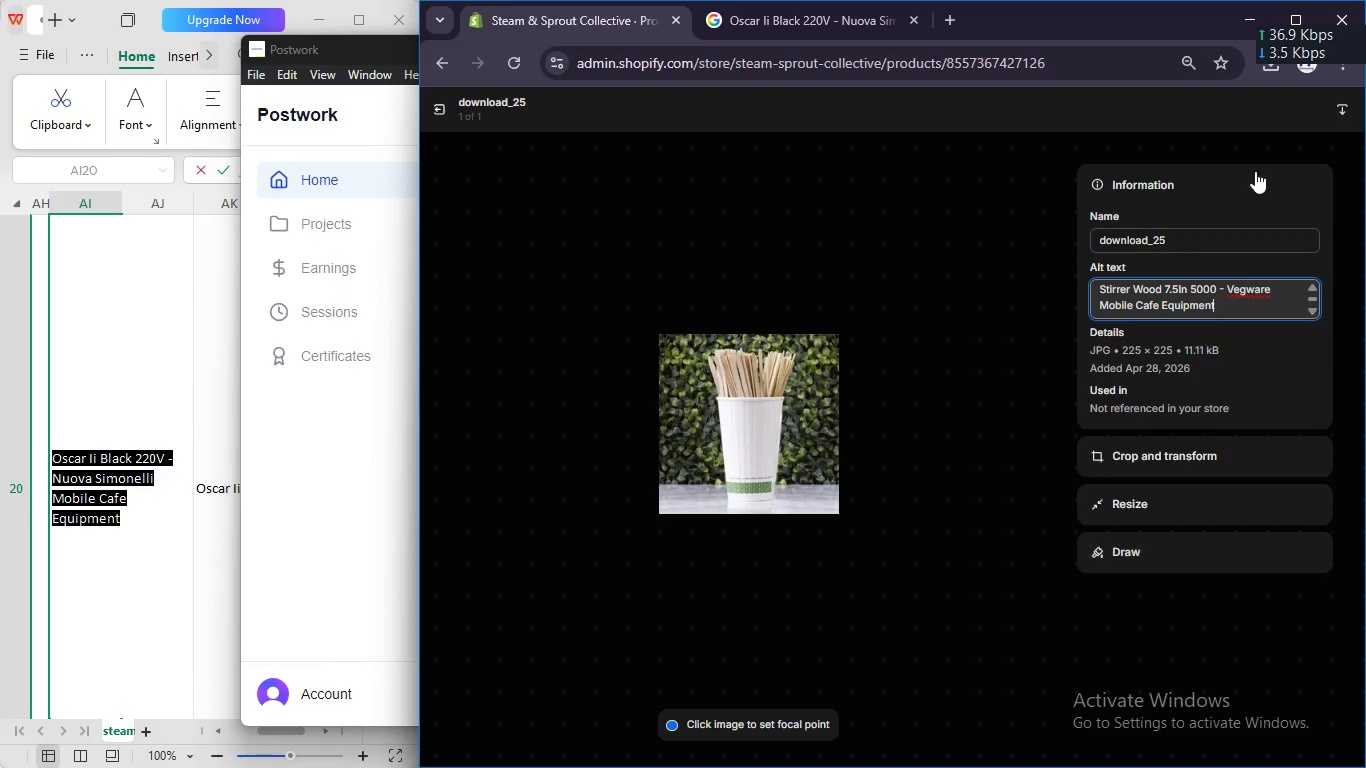 
key(Control+V)
 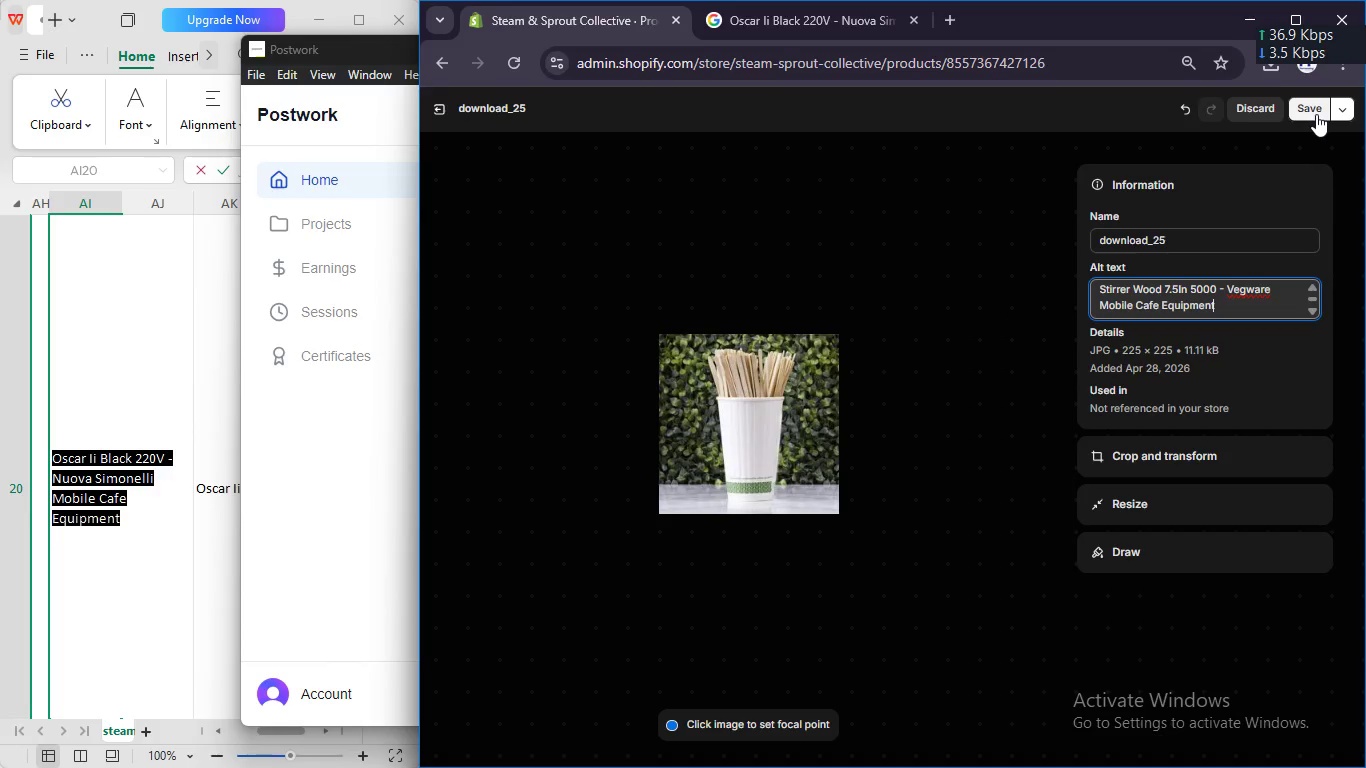 
left_click([1316, 114])
 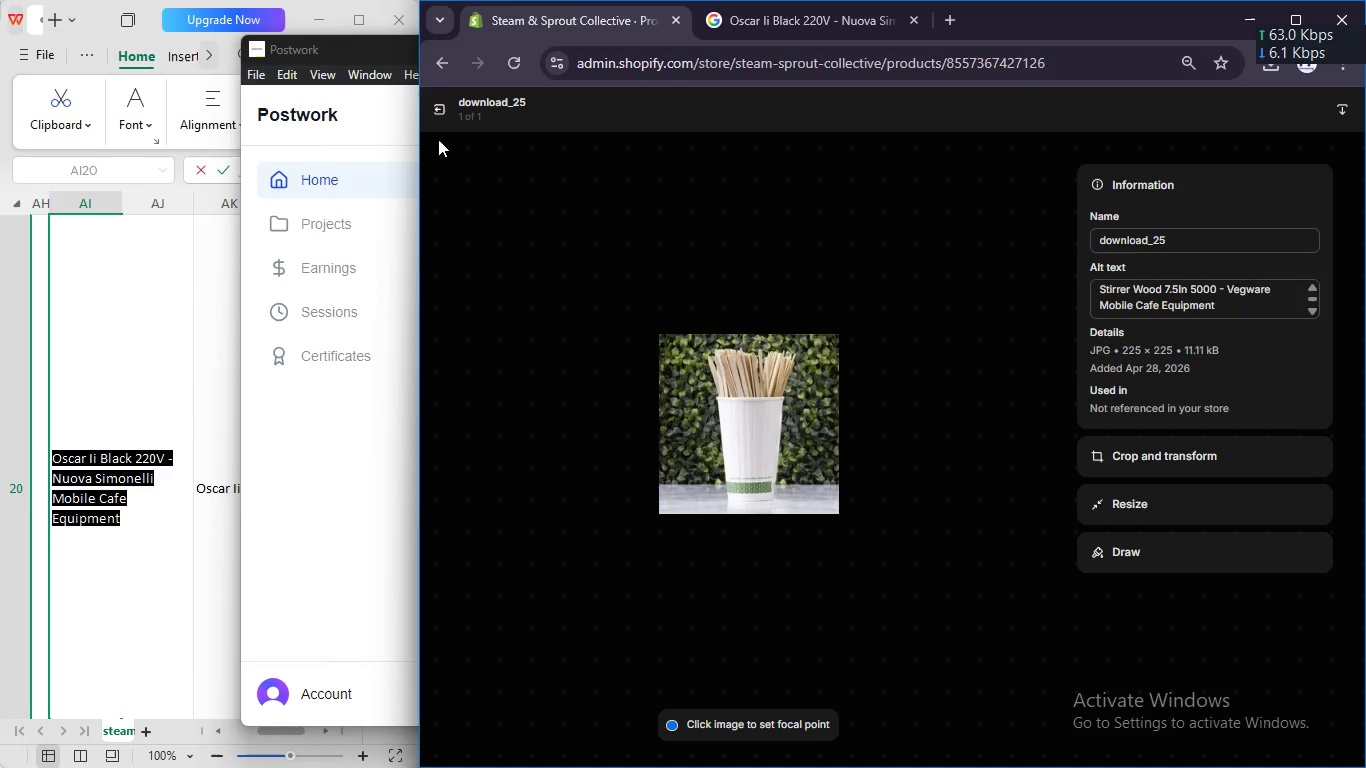 
left_click([443, 118])
 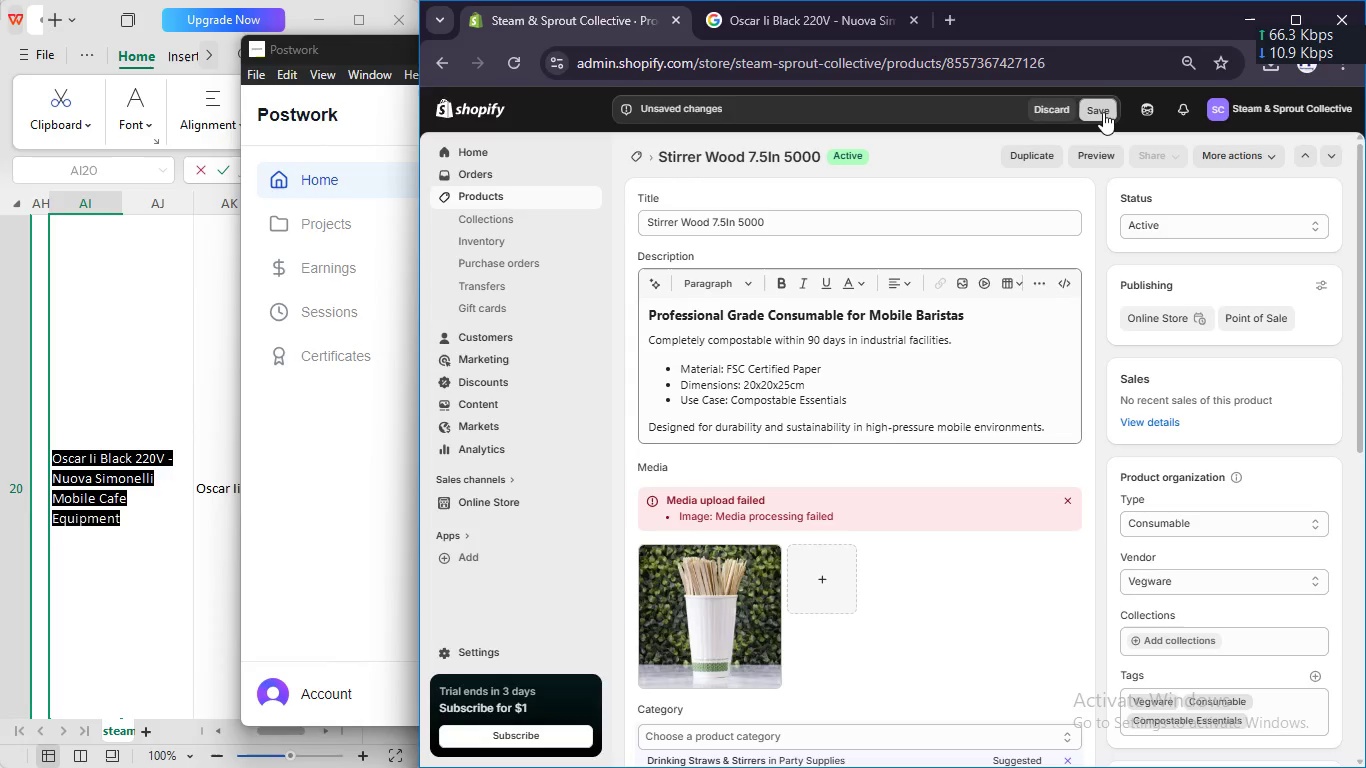 
left_click([1103, 112])
 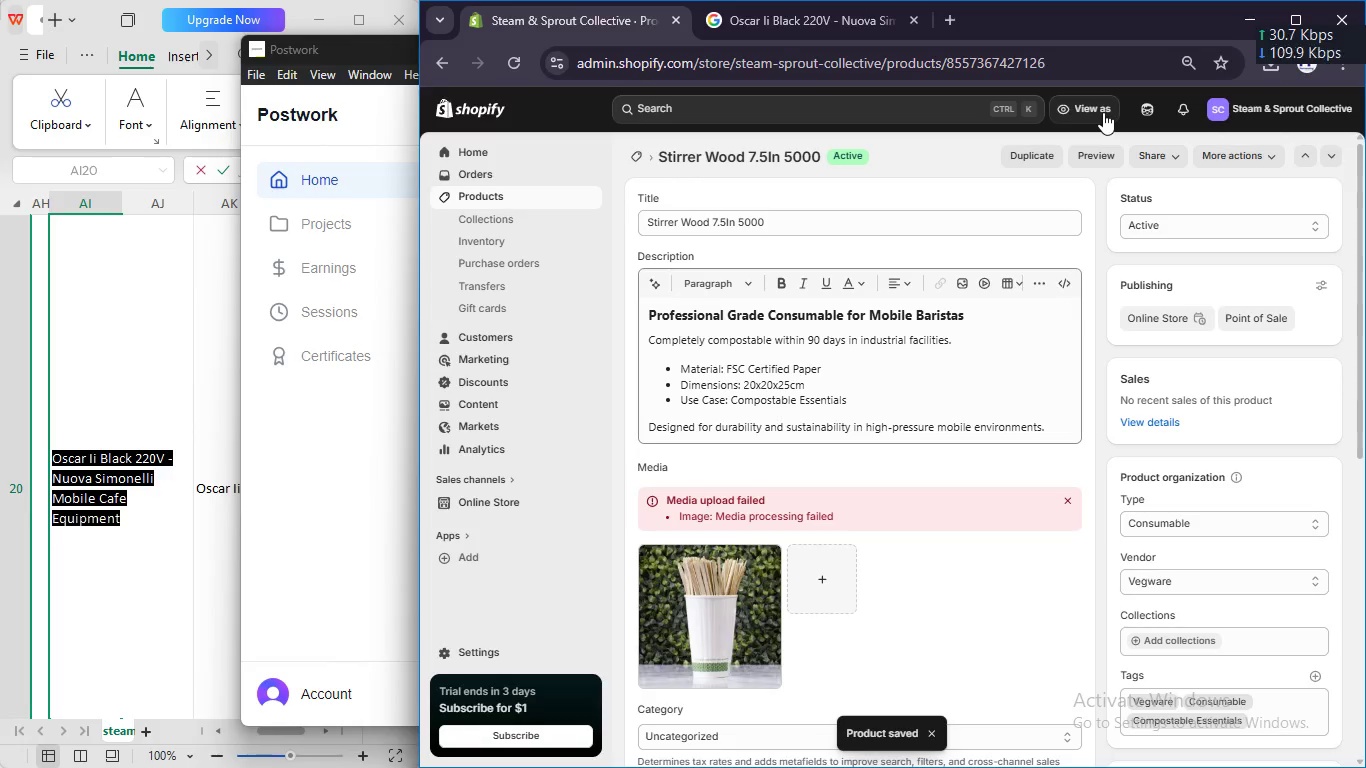 
wait(12.56)
 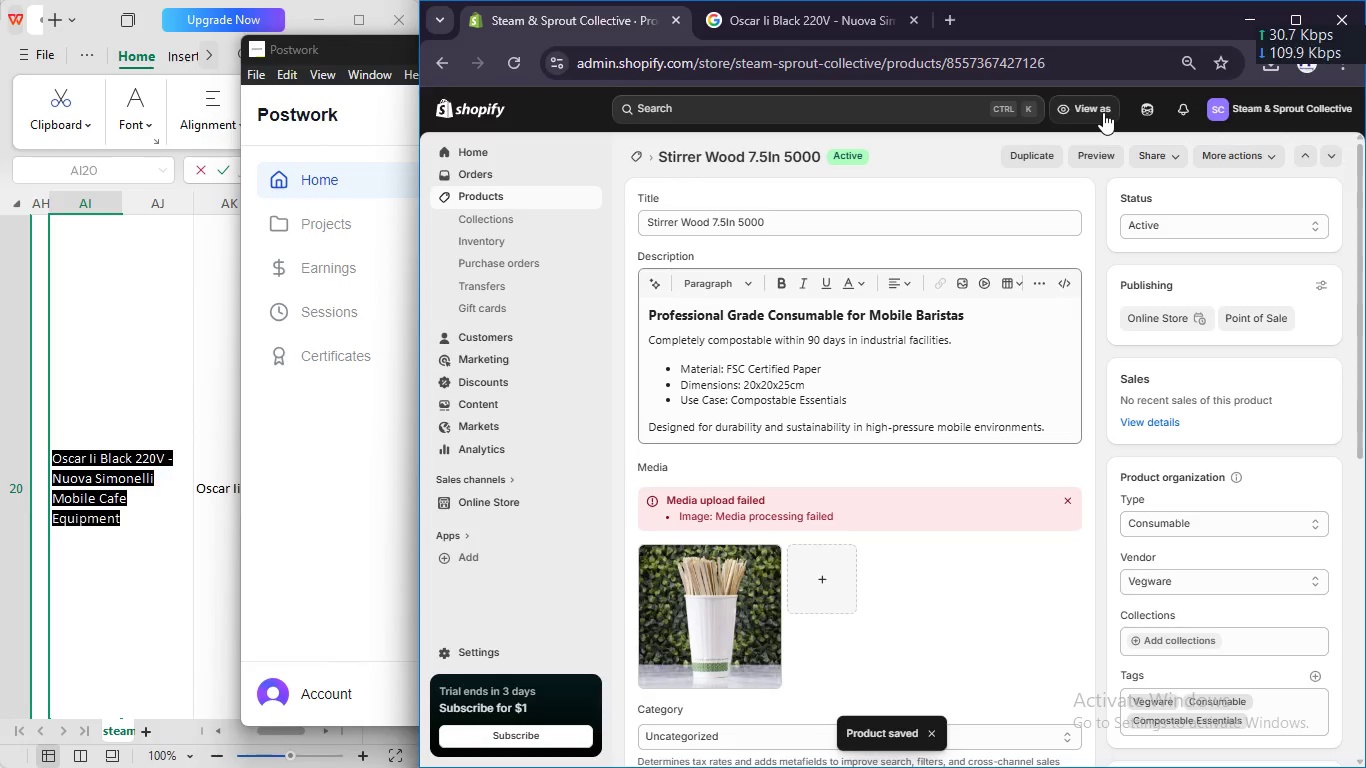 
left_click([629, 166])
 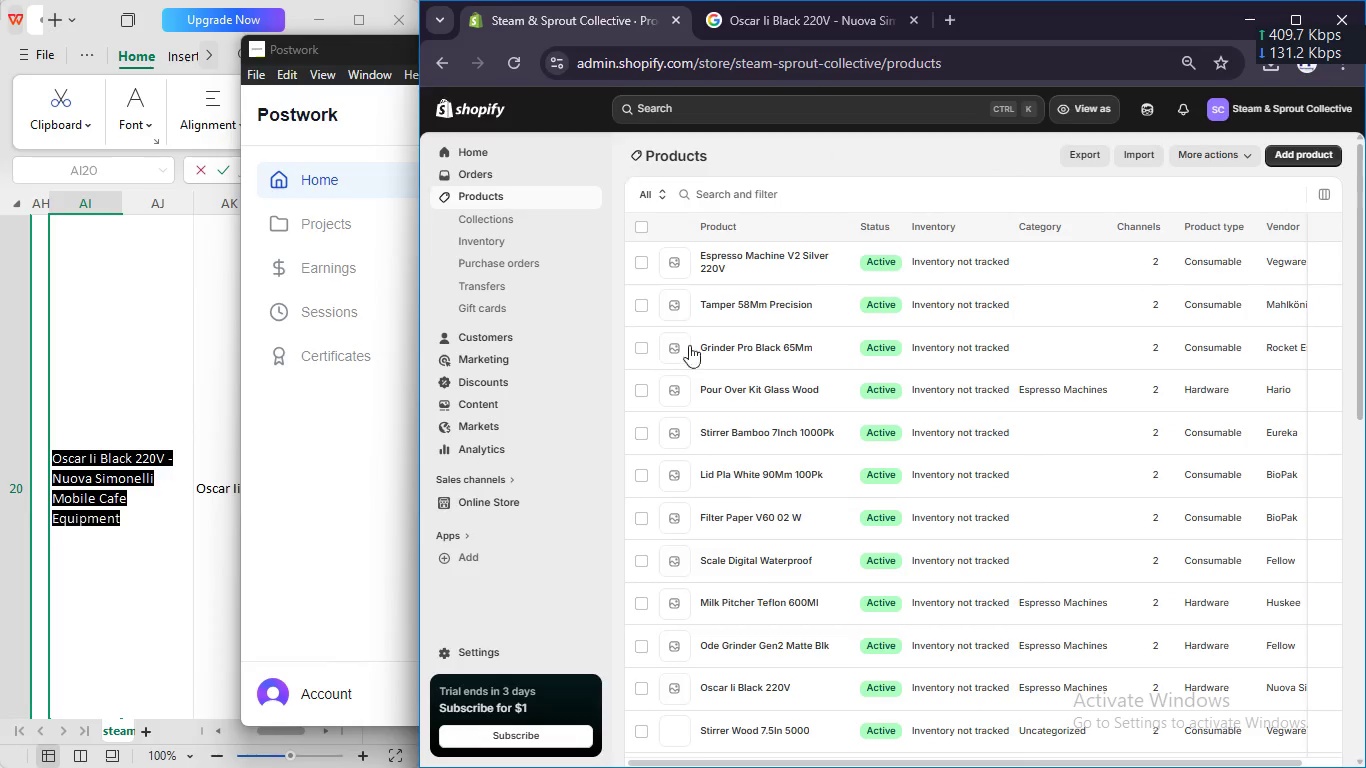 
scroll: coordinate [740, 501], scroll_direction: down, amount: 3.0
 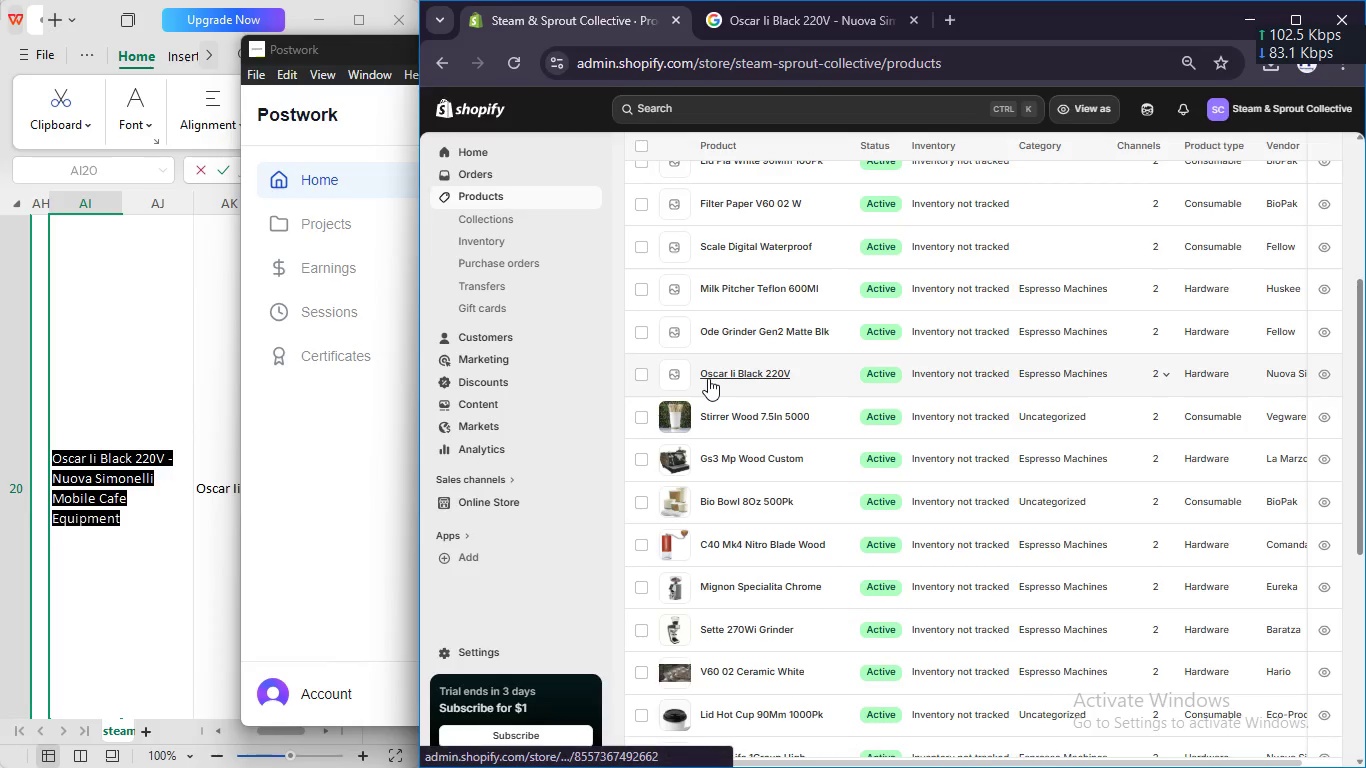 
left_click([708, 378])
 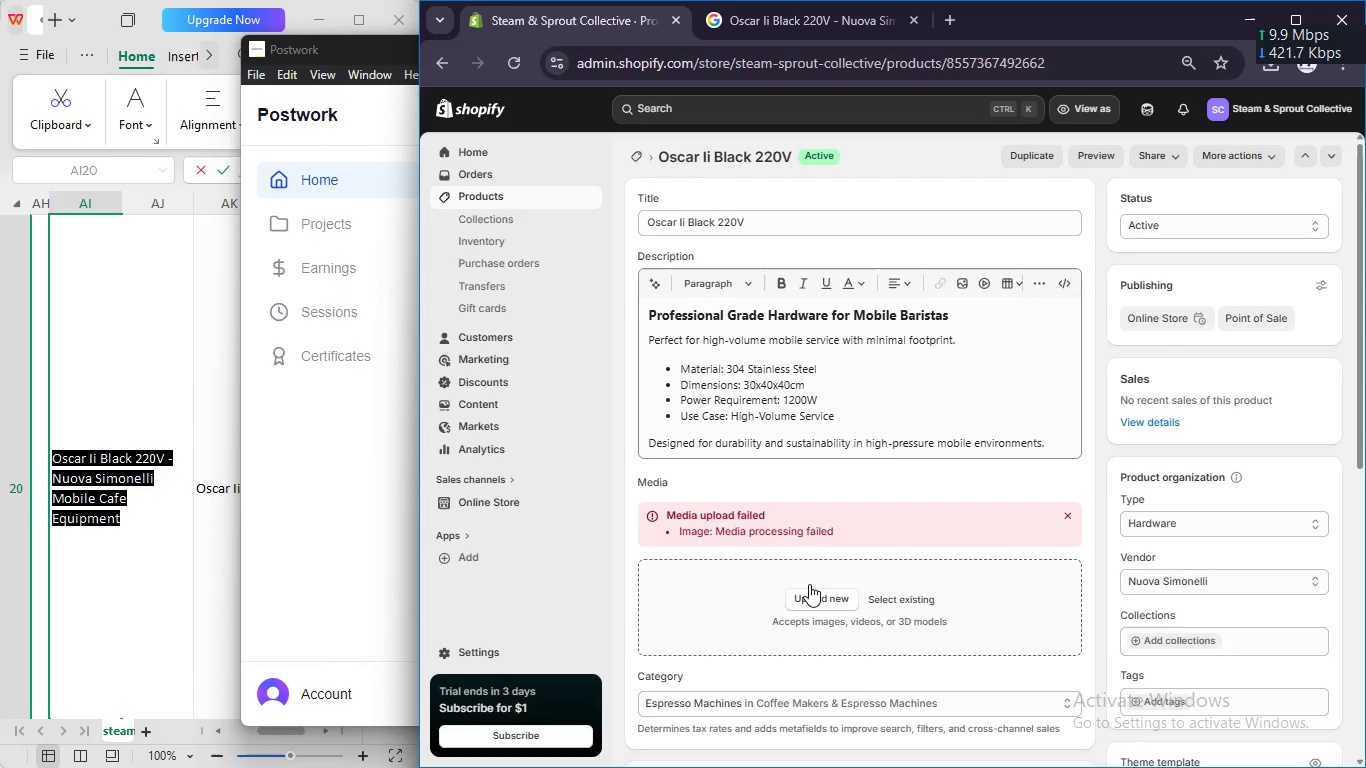 
left_click([813, 598])